 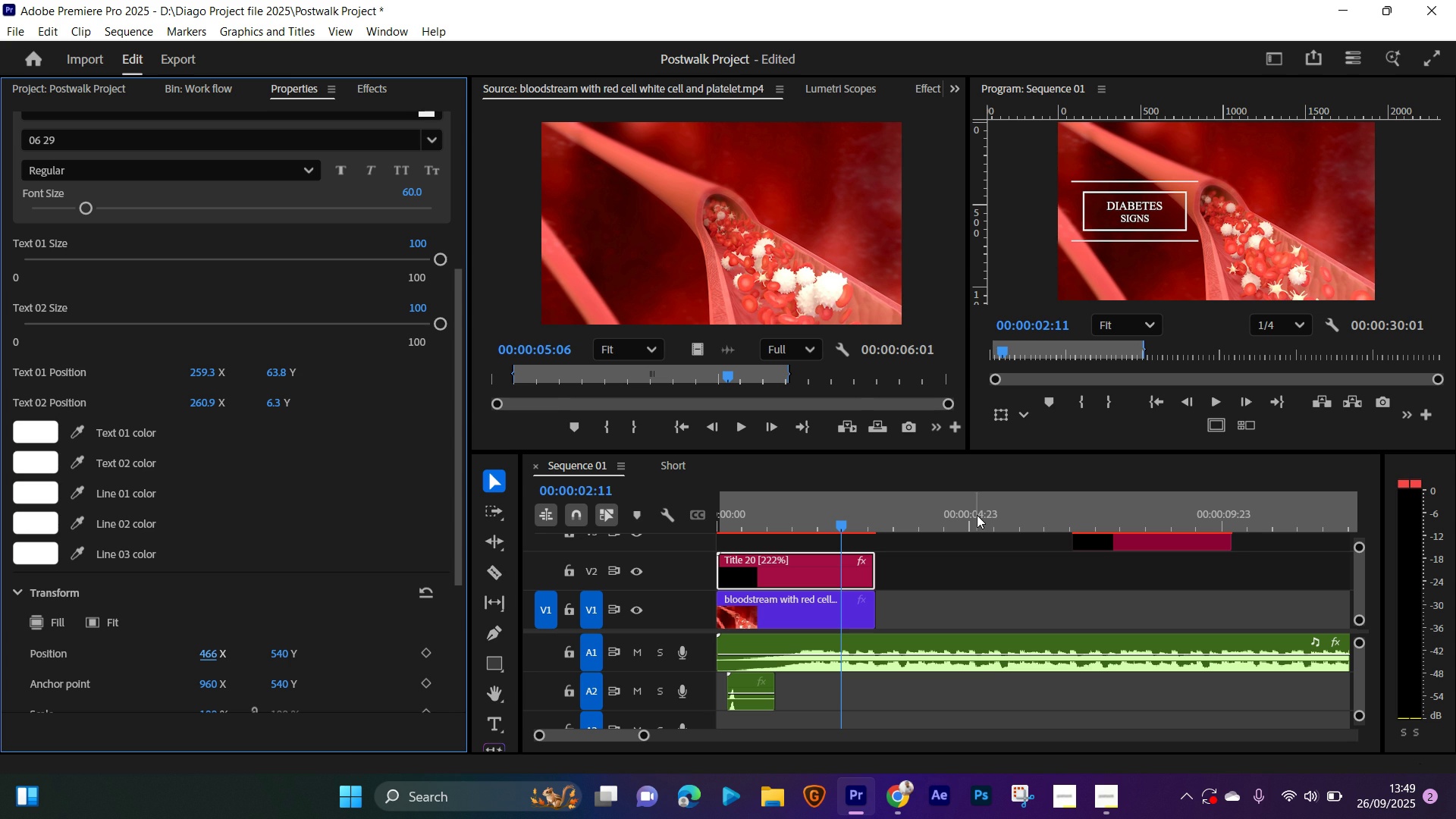 
key(Control+ControlLeft)
 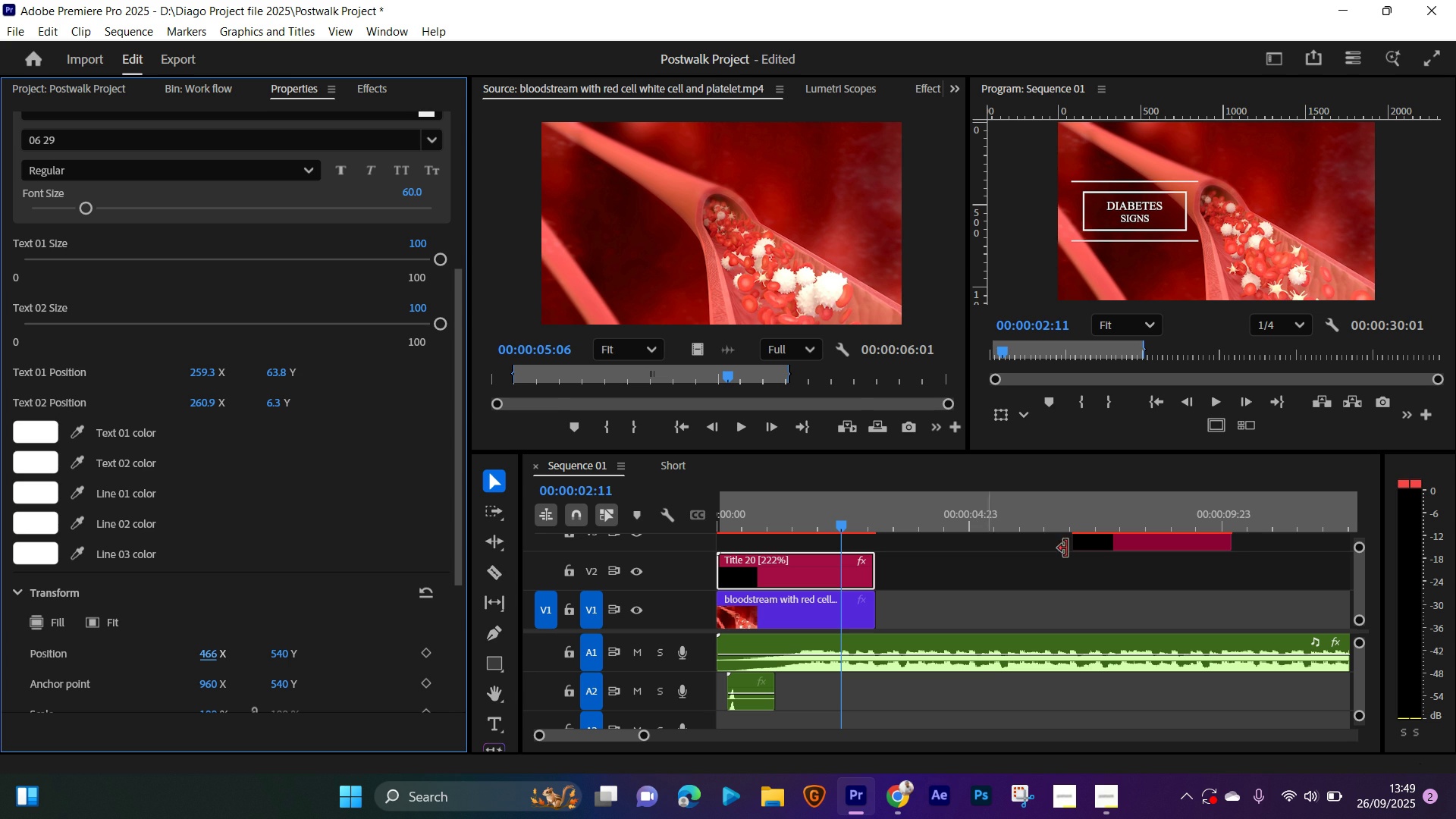 
key(Control+ControlLeft)
 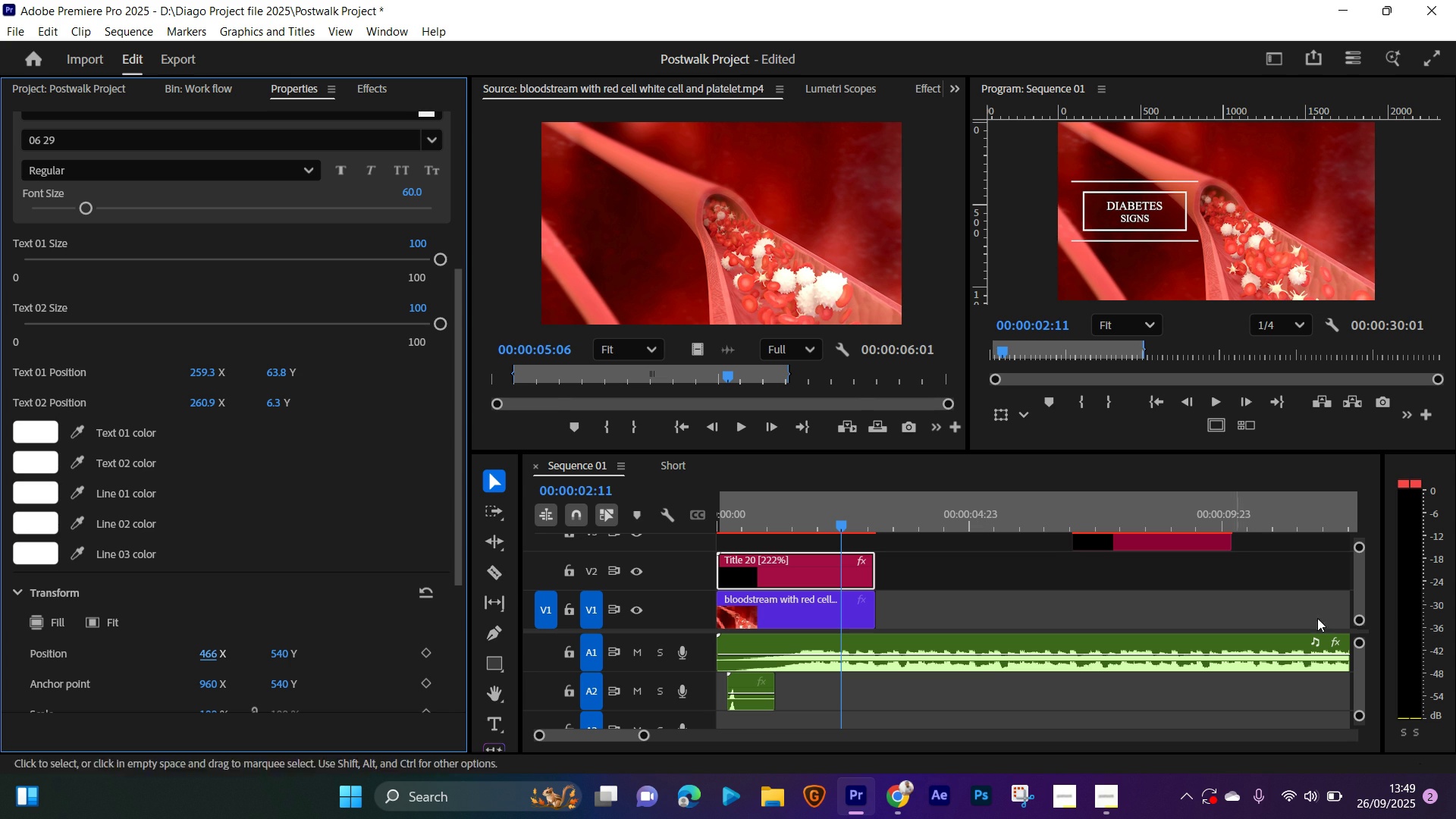 
key(Control+ControlLeft)
 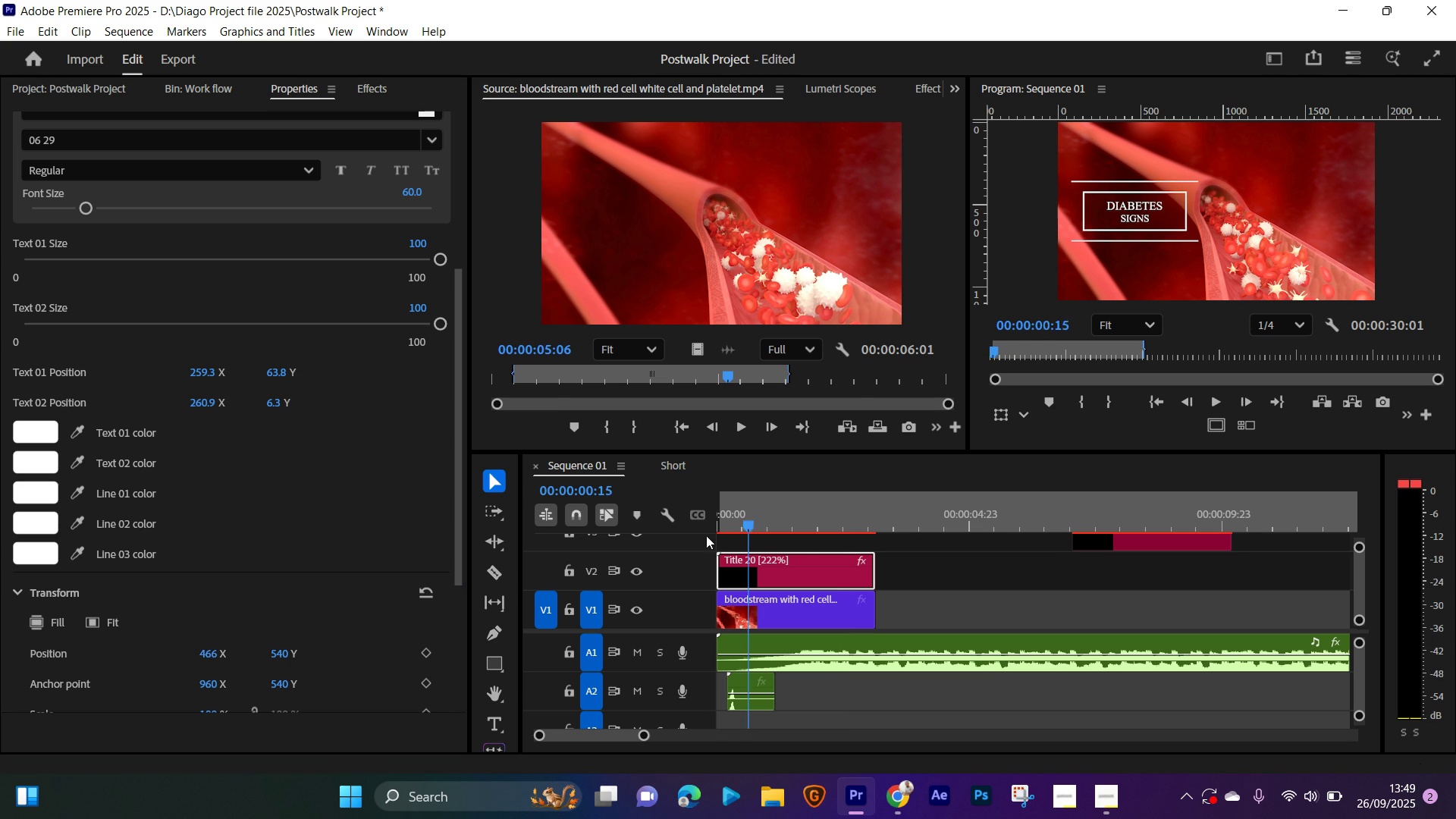 
key(Space)
 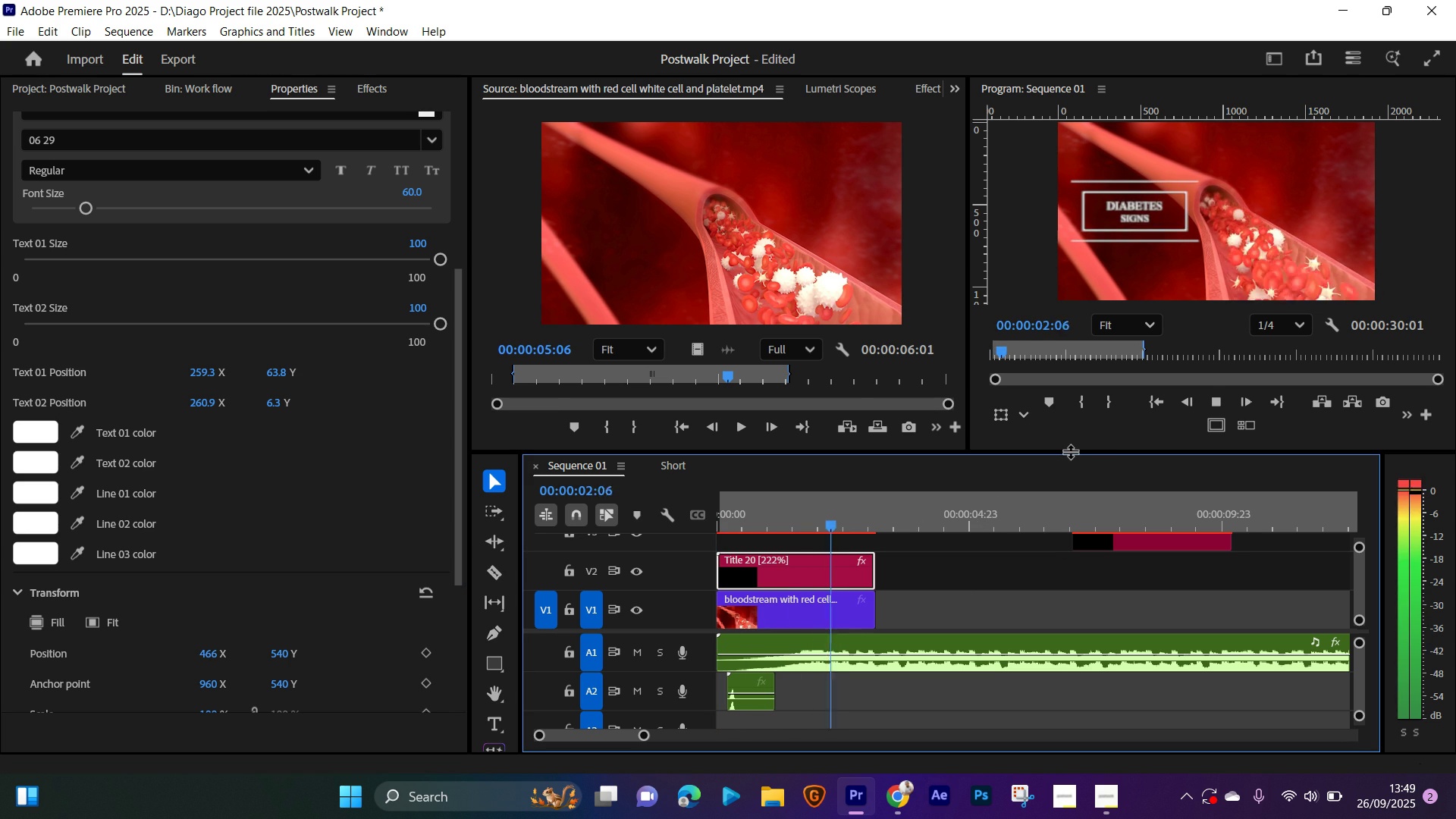 
key(Space)